 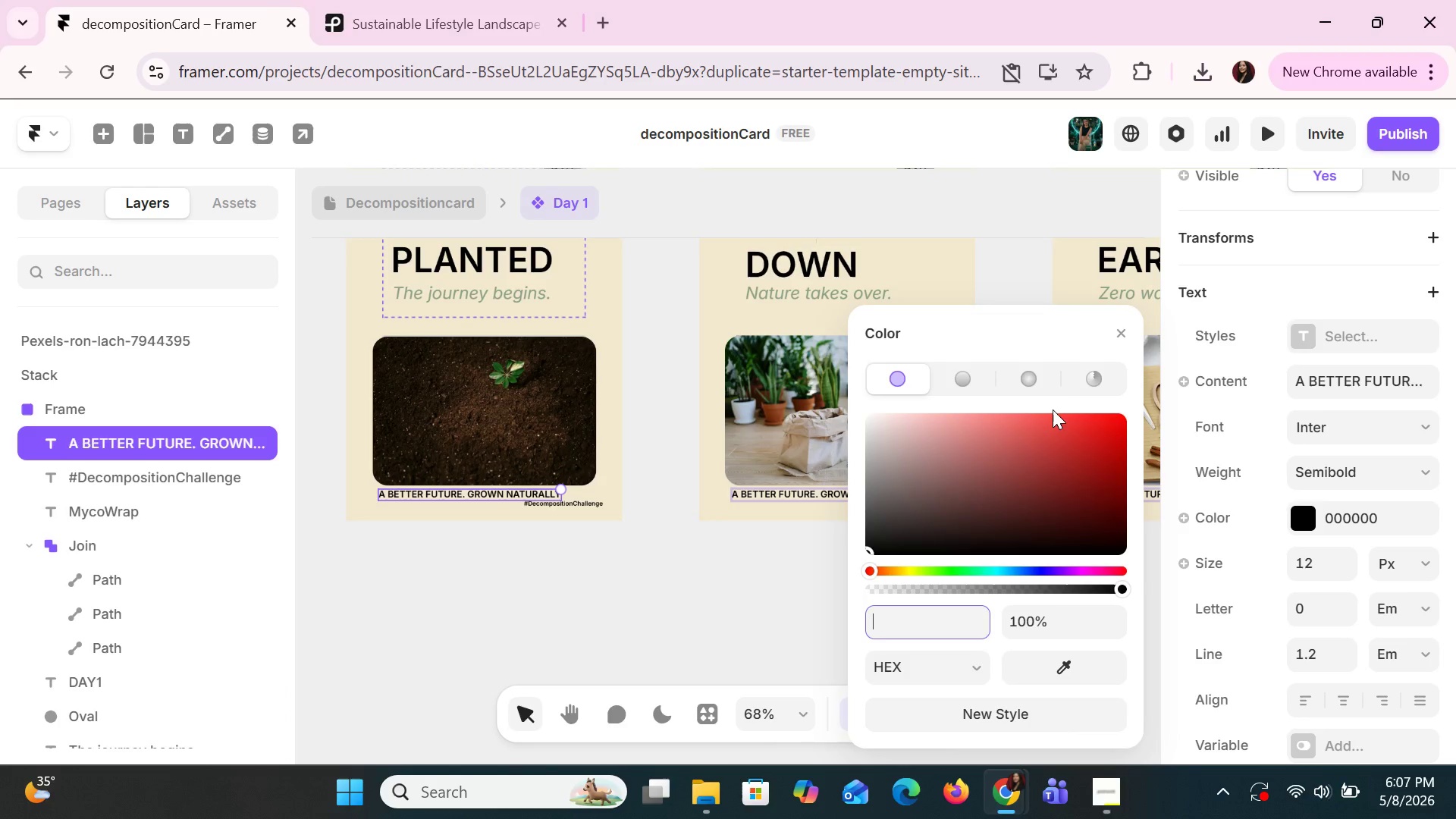 
key(Control+V)
 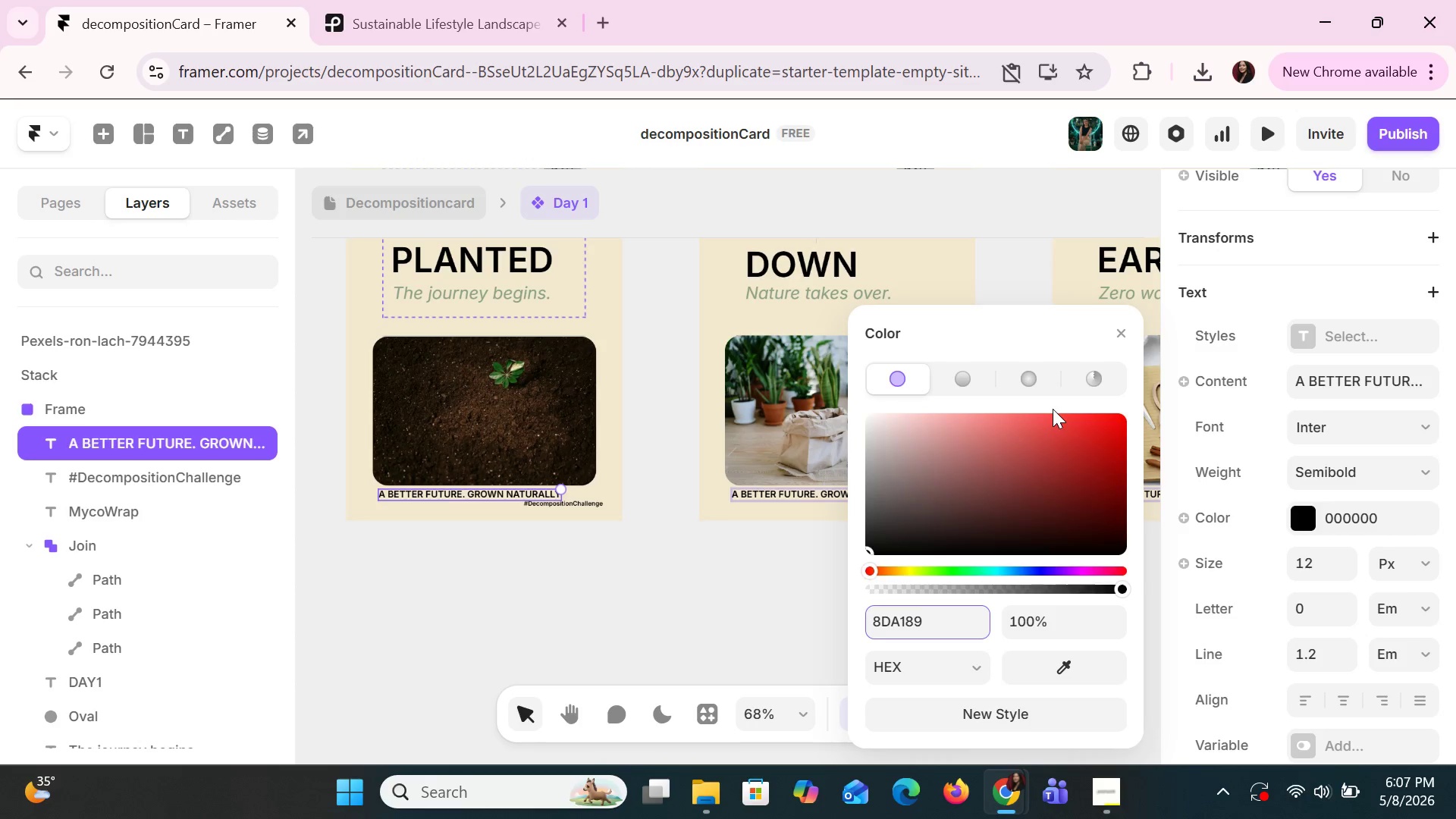 
key(Enter)
 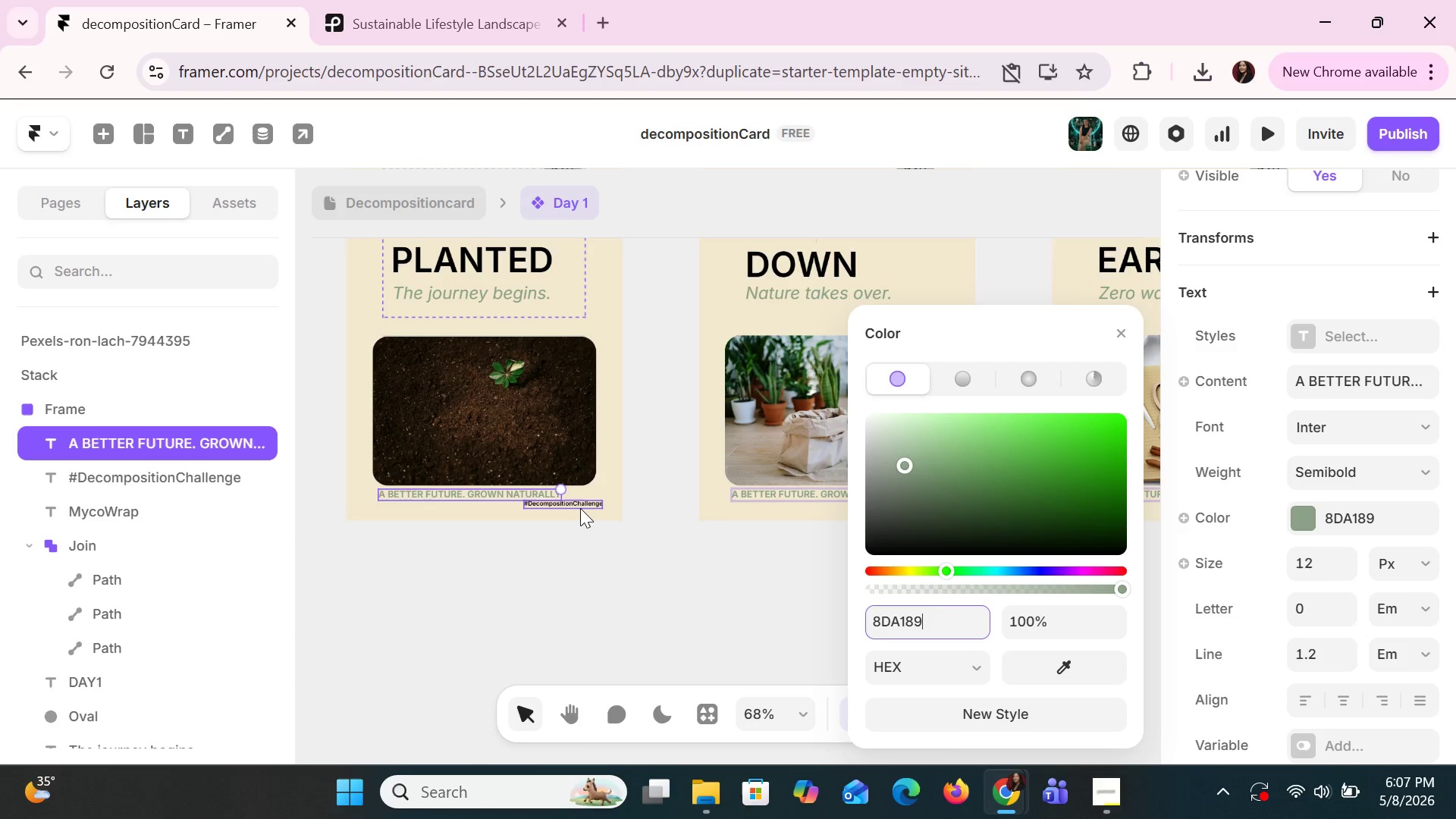 
left_click([580, 504])
 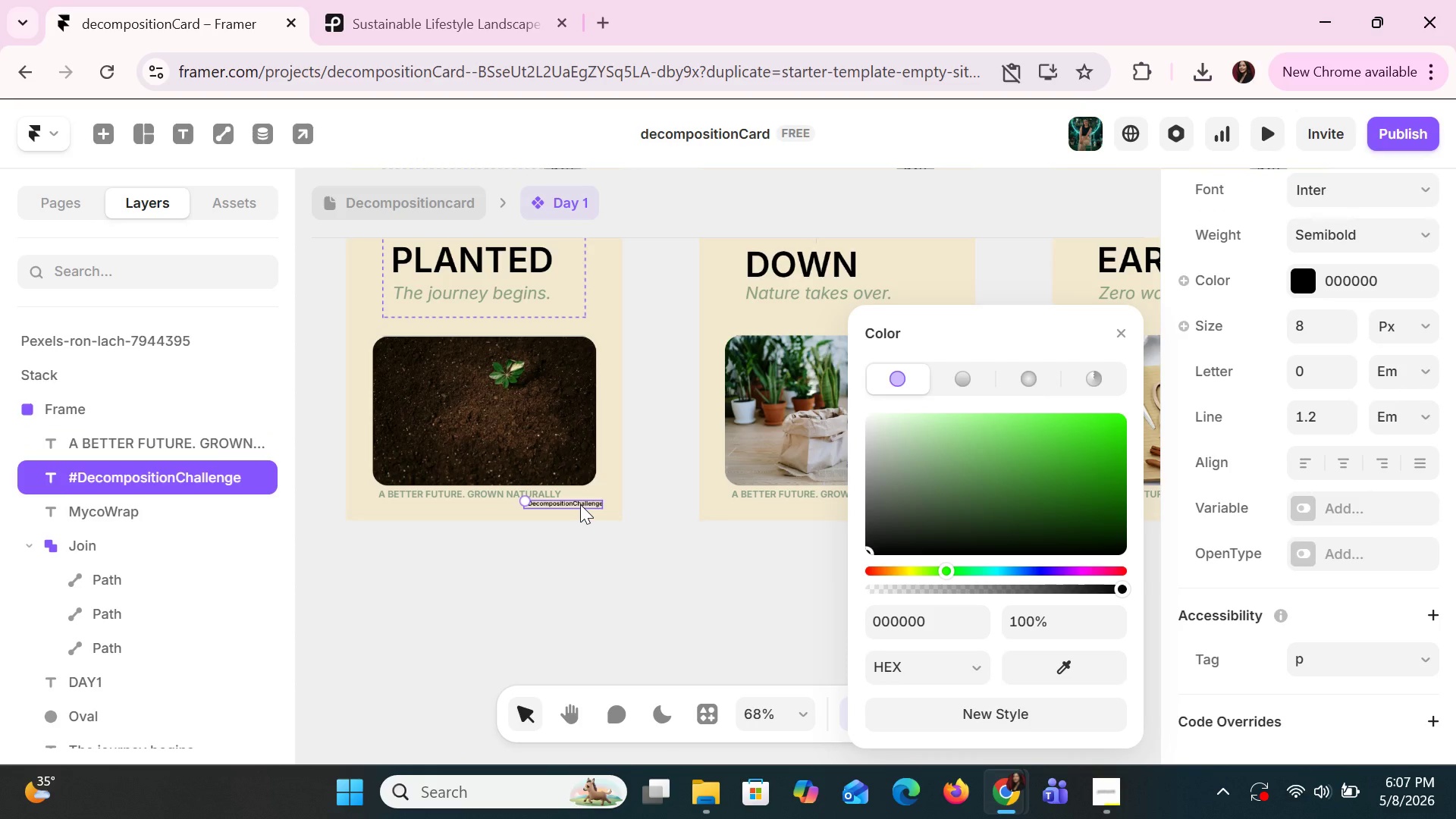 
hold_key(key=ArrowLeft, duration=0.66)
 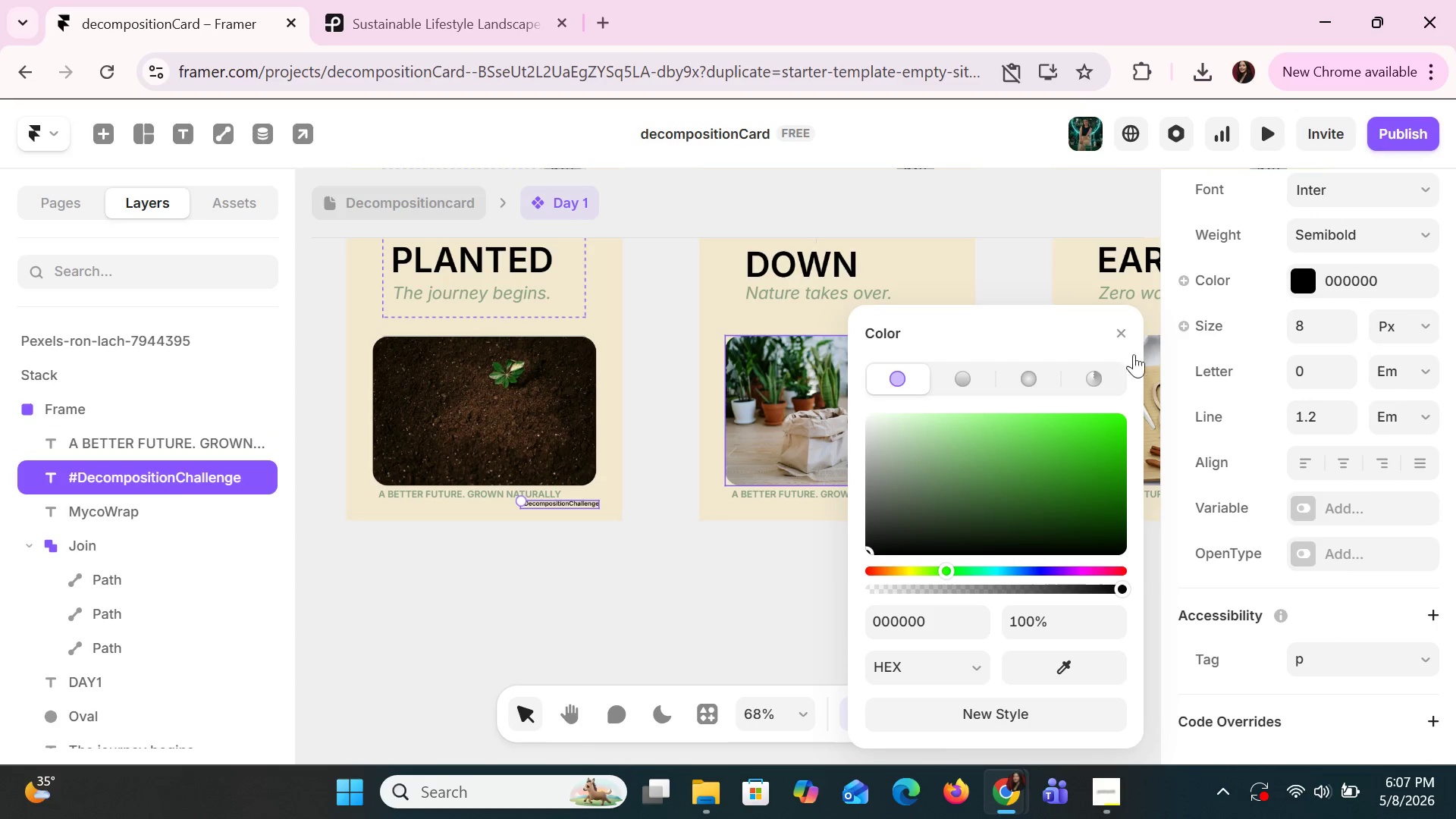 
left_click([1130, 336])
 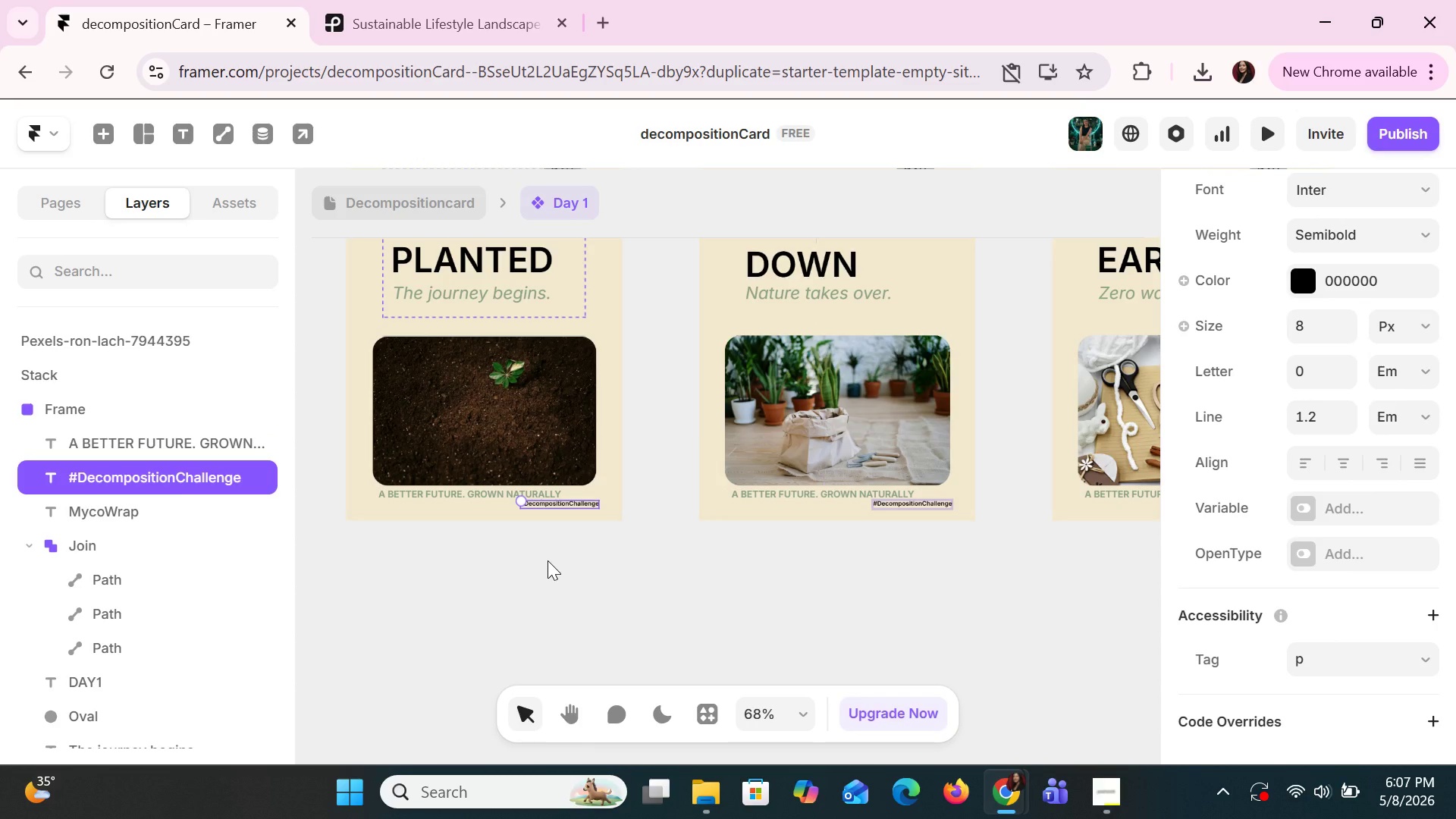 
hold_key(key=ArrowLeft, duration=1.52)
 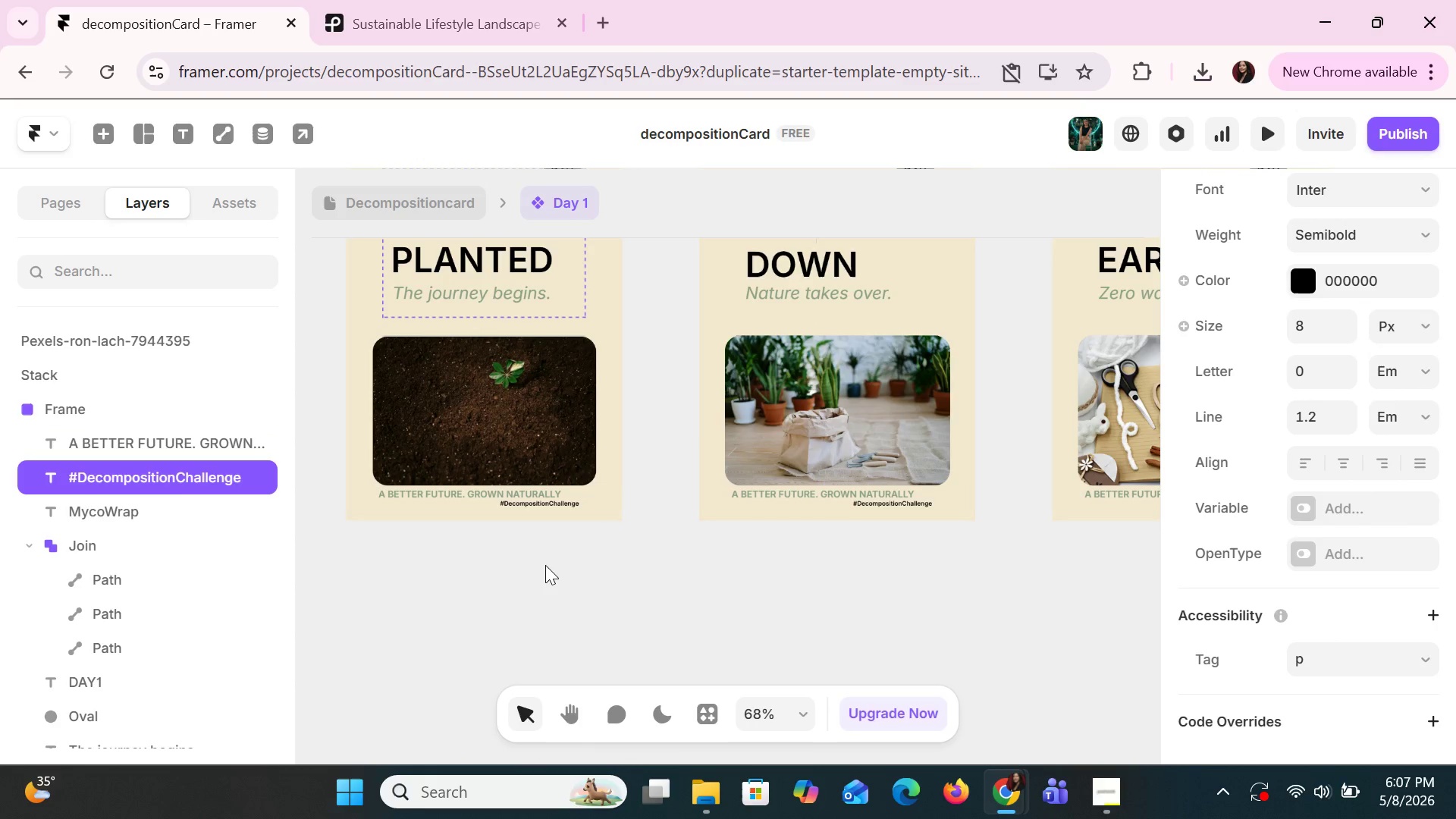 
hold_key(key=ArrowLeft, duration=1.52)
 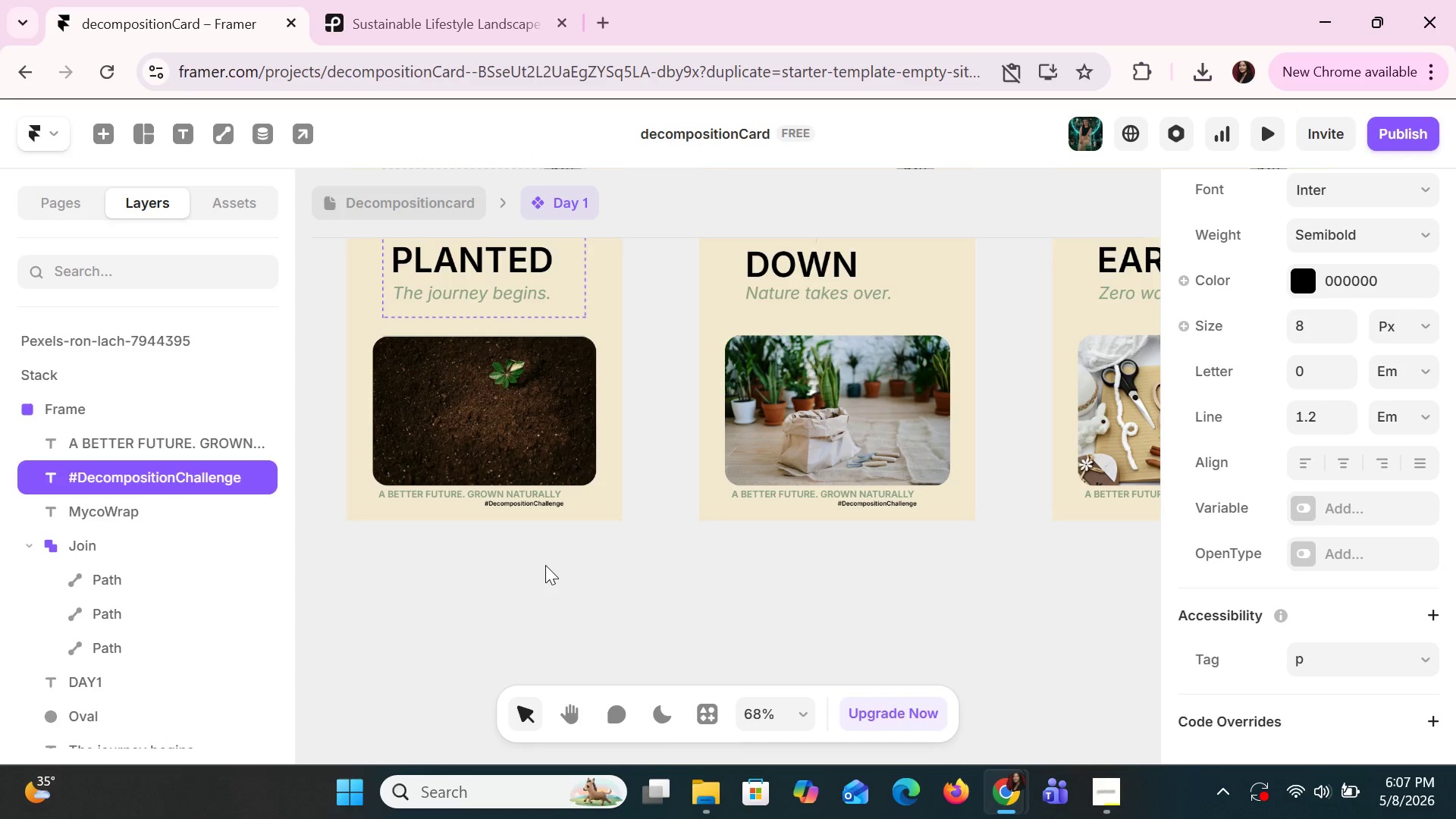 
hold_key(key=ArrowLeft, duration=1.5)
 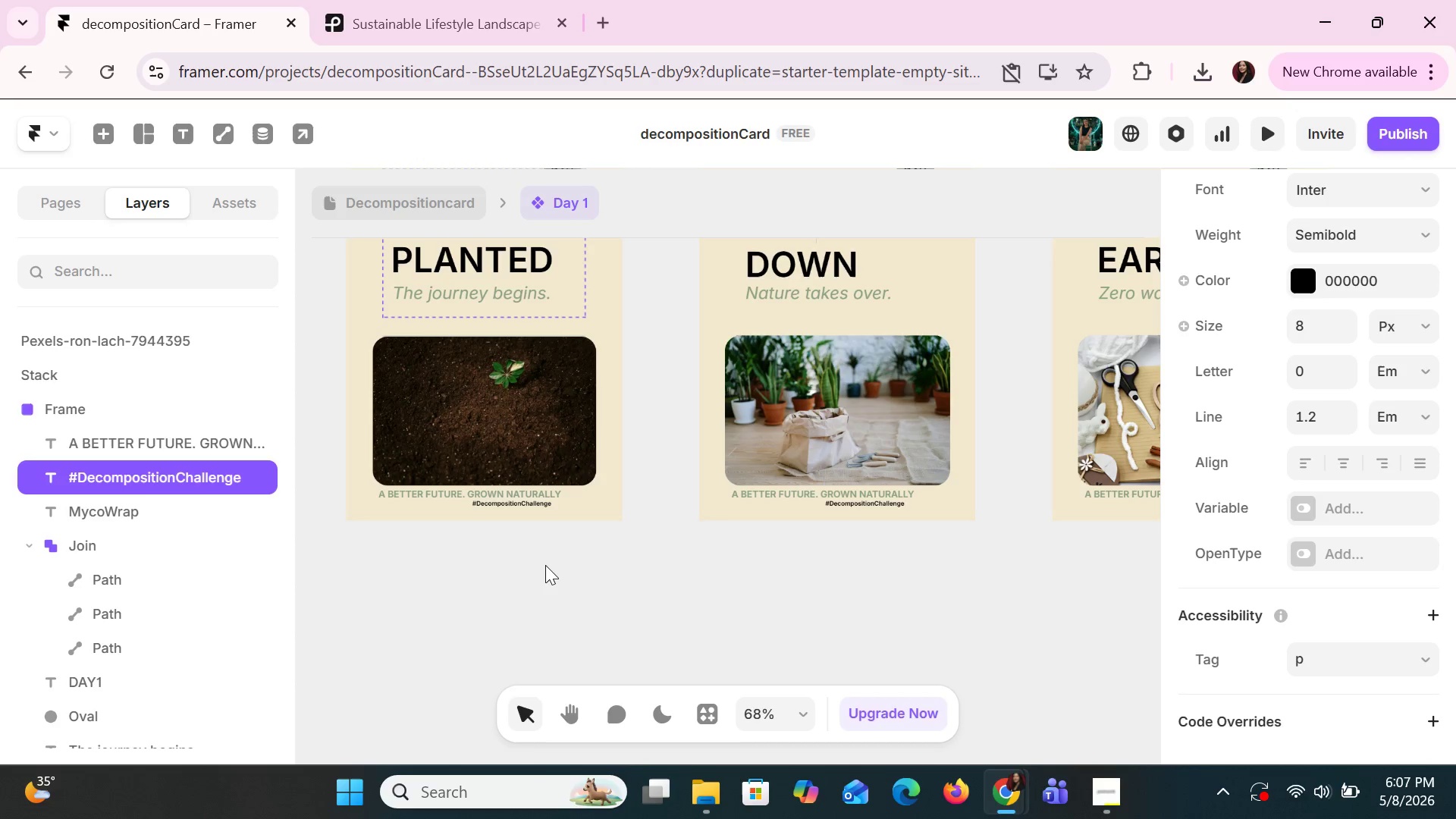 
hold_key(key=ArrowLeft, duration=1.51)
 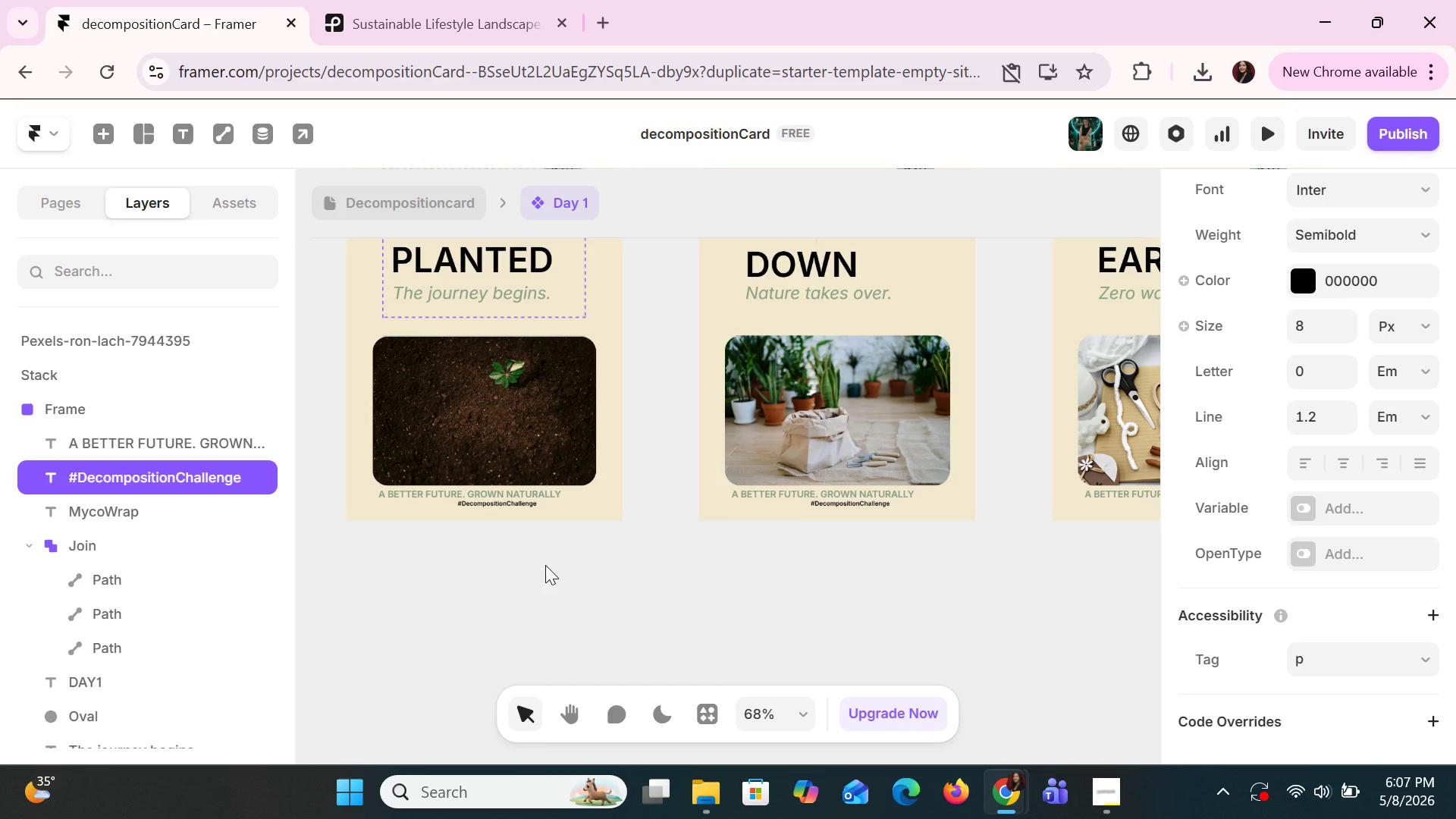 
hold_key(key=ArrowLeft, duration=1.52)
 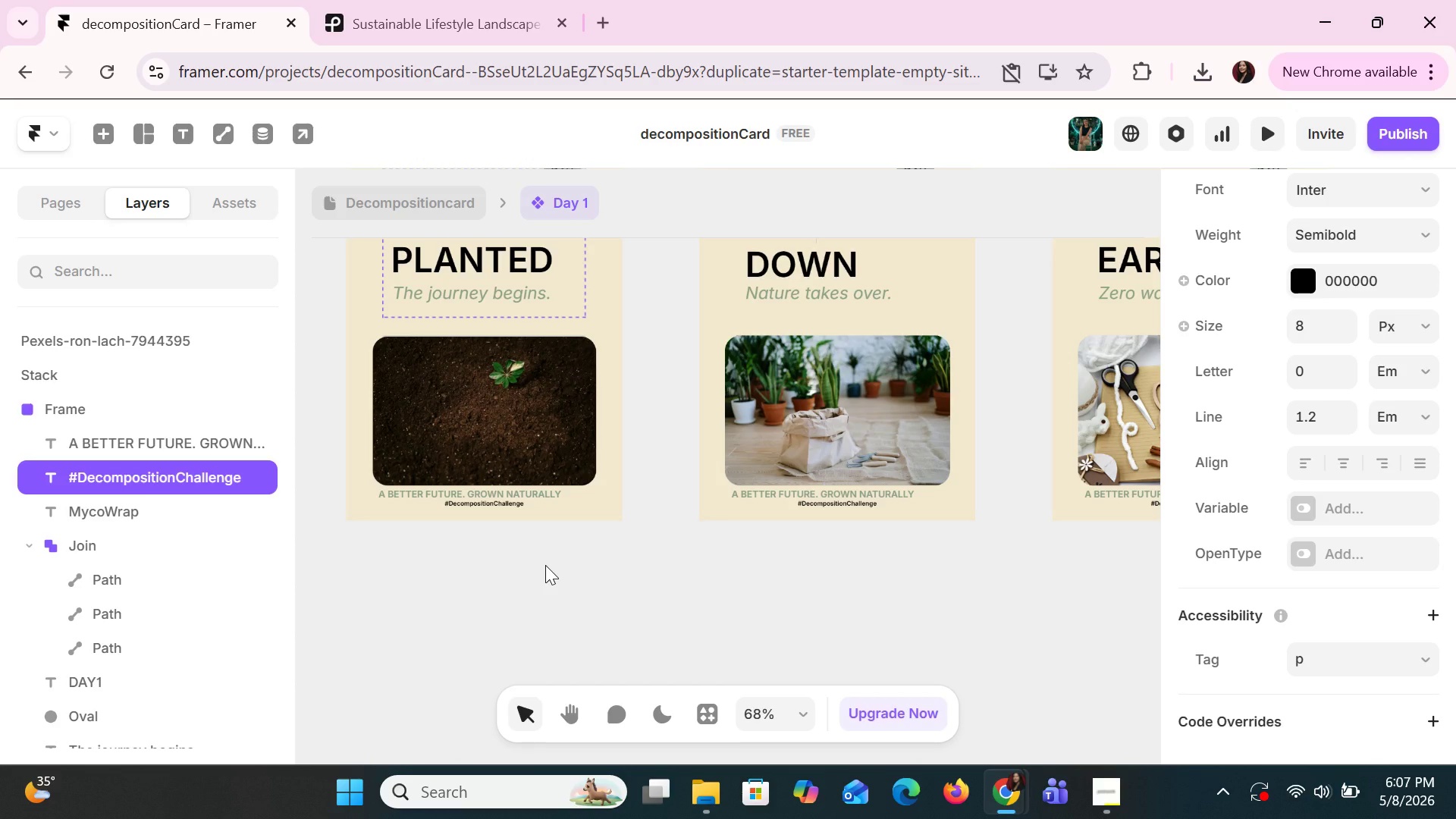 
hold_key(key=ArrowLeft, duration=1.5)
 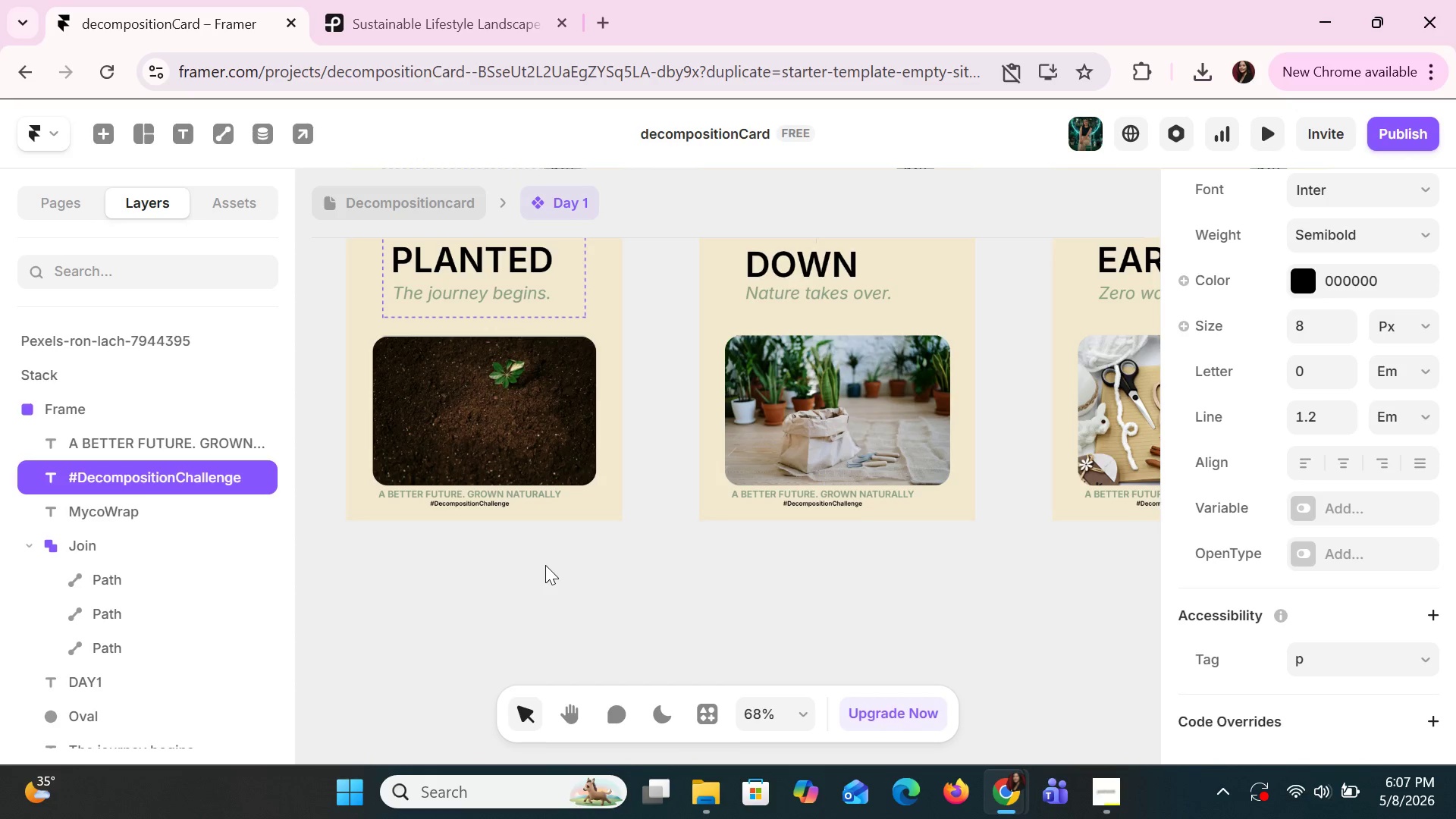 
hold_key(key=ArrowLeft, duration=1.52)
 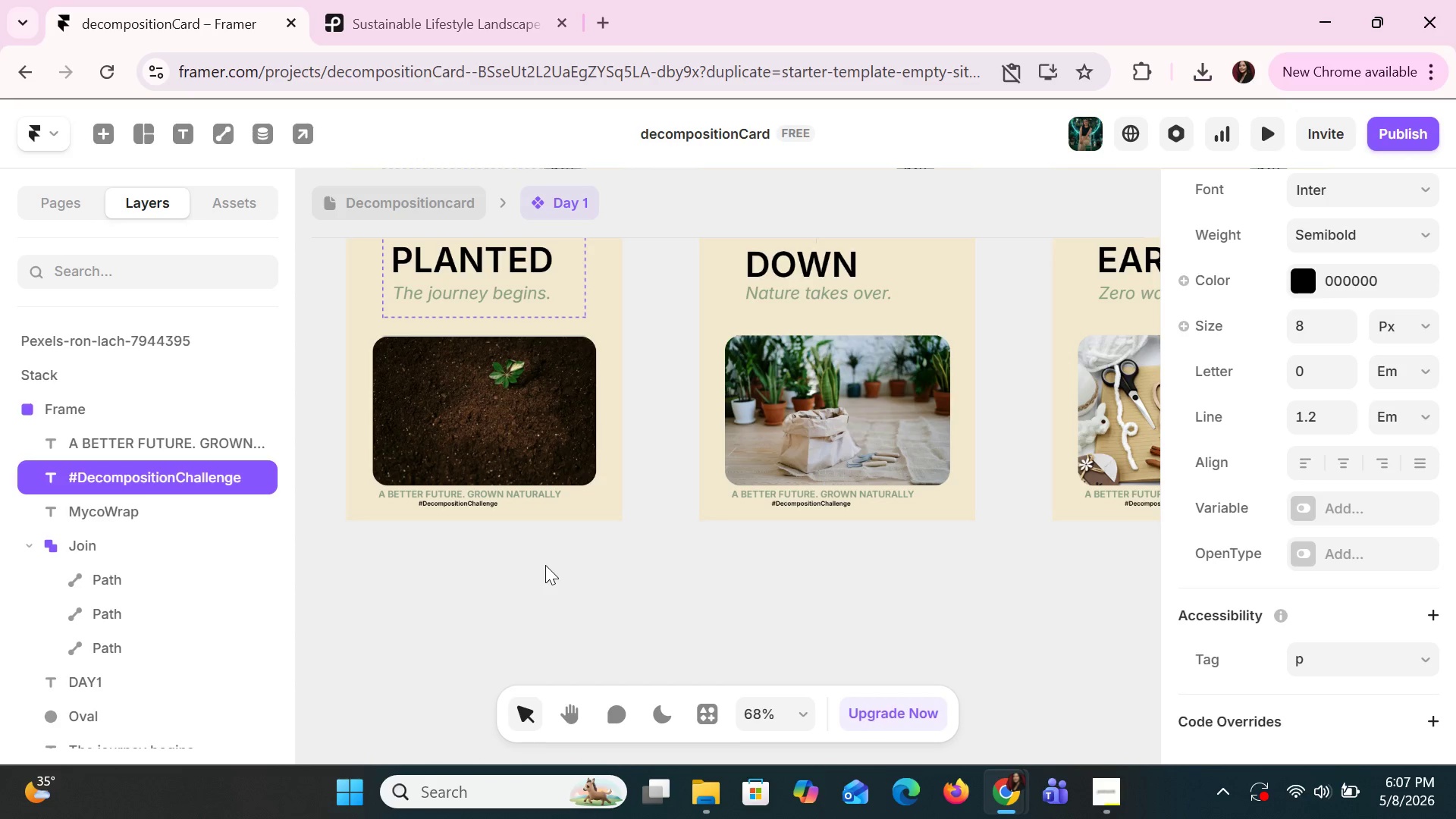 
hold_key(key=ArrowLeft, duration=1.51)
 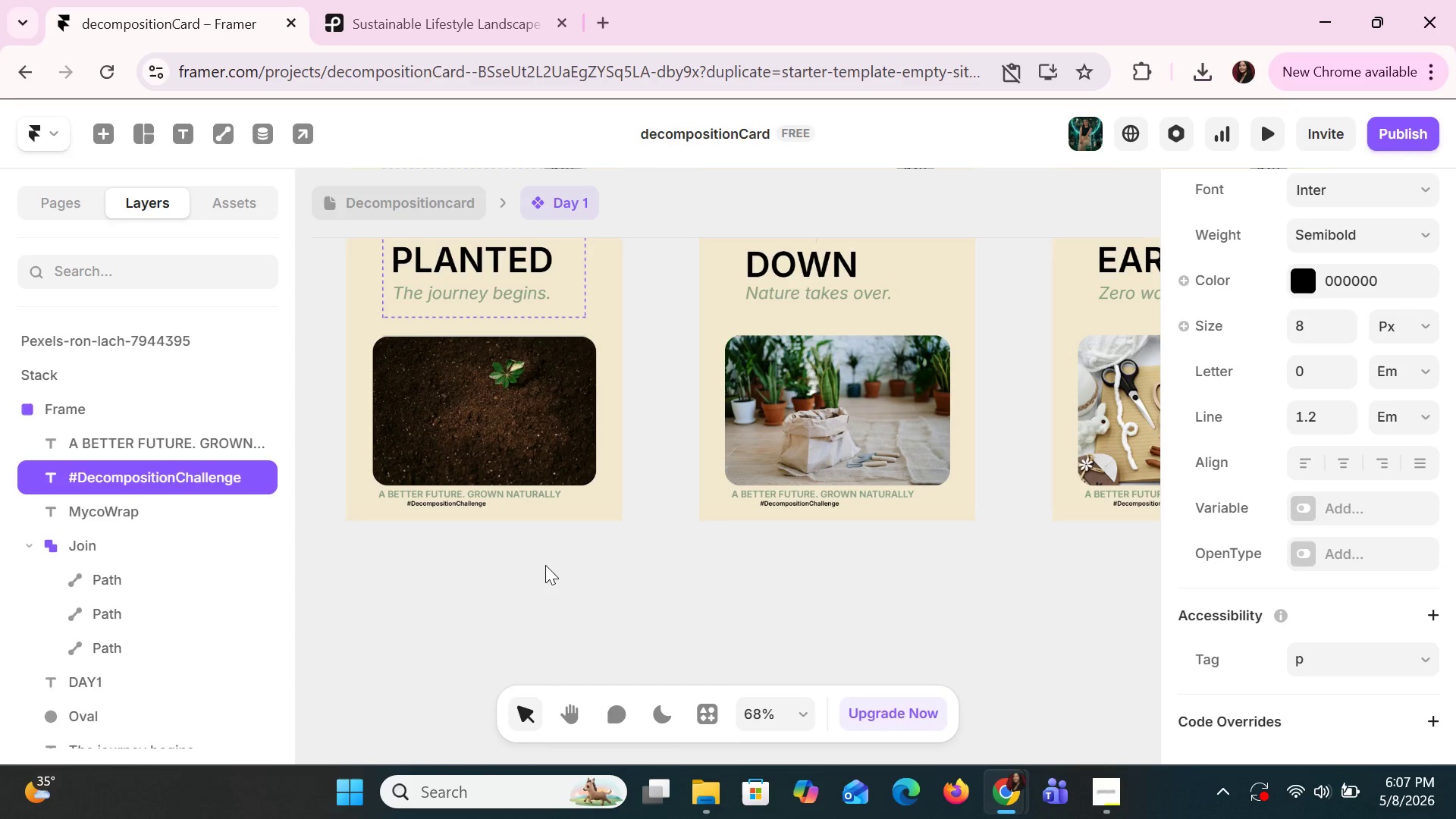 
hold_key(key=ArrowLeft, duration=1.5)
 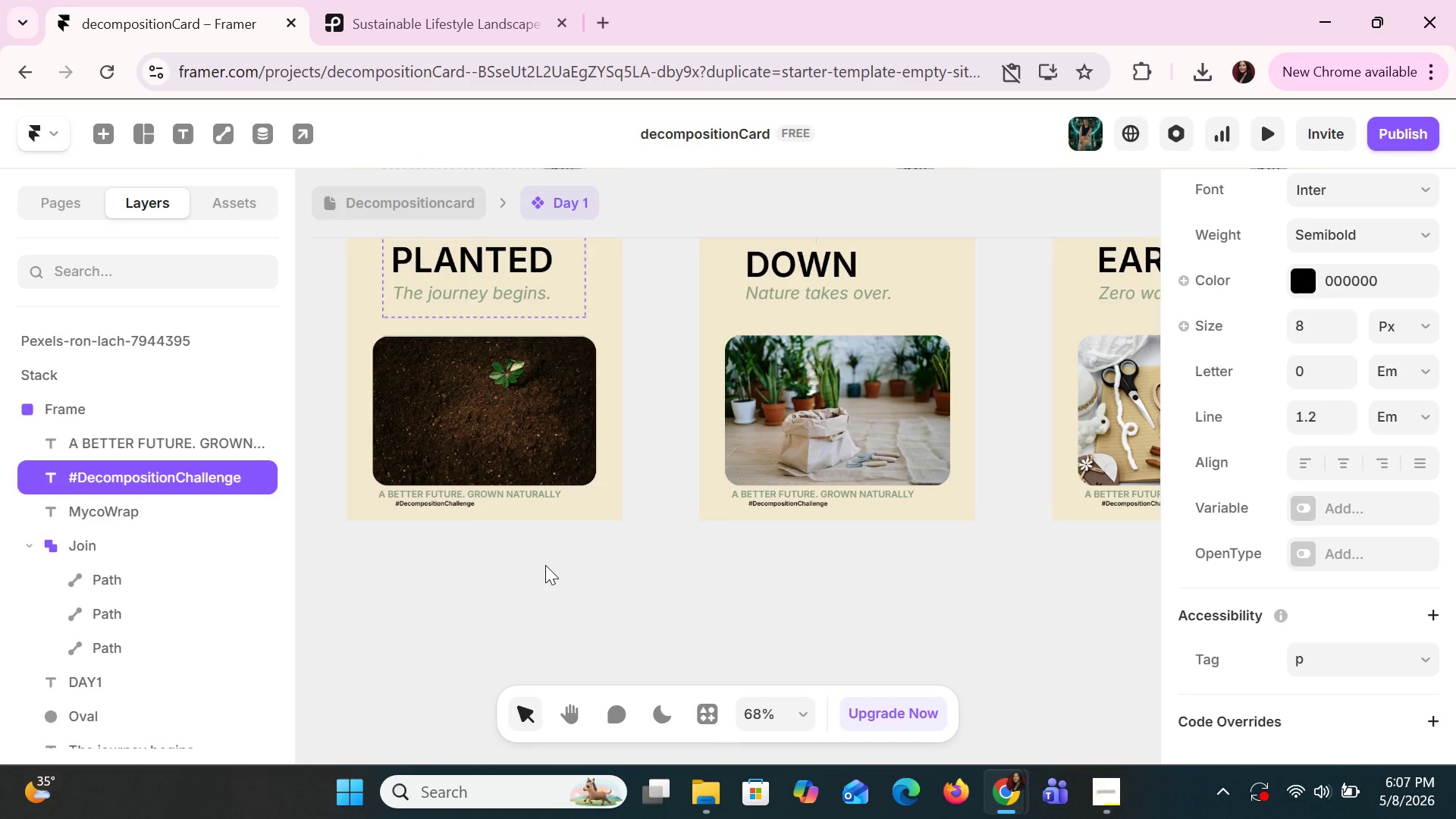 
hold_key(key=ArrowLeft, duration=1.52)
 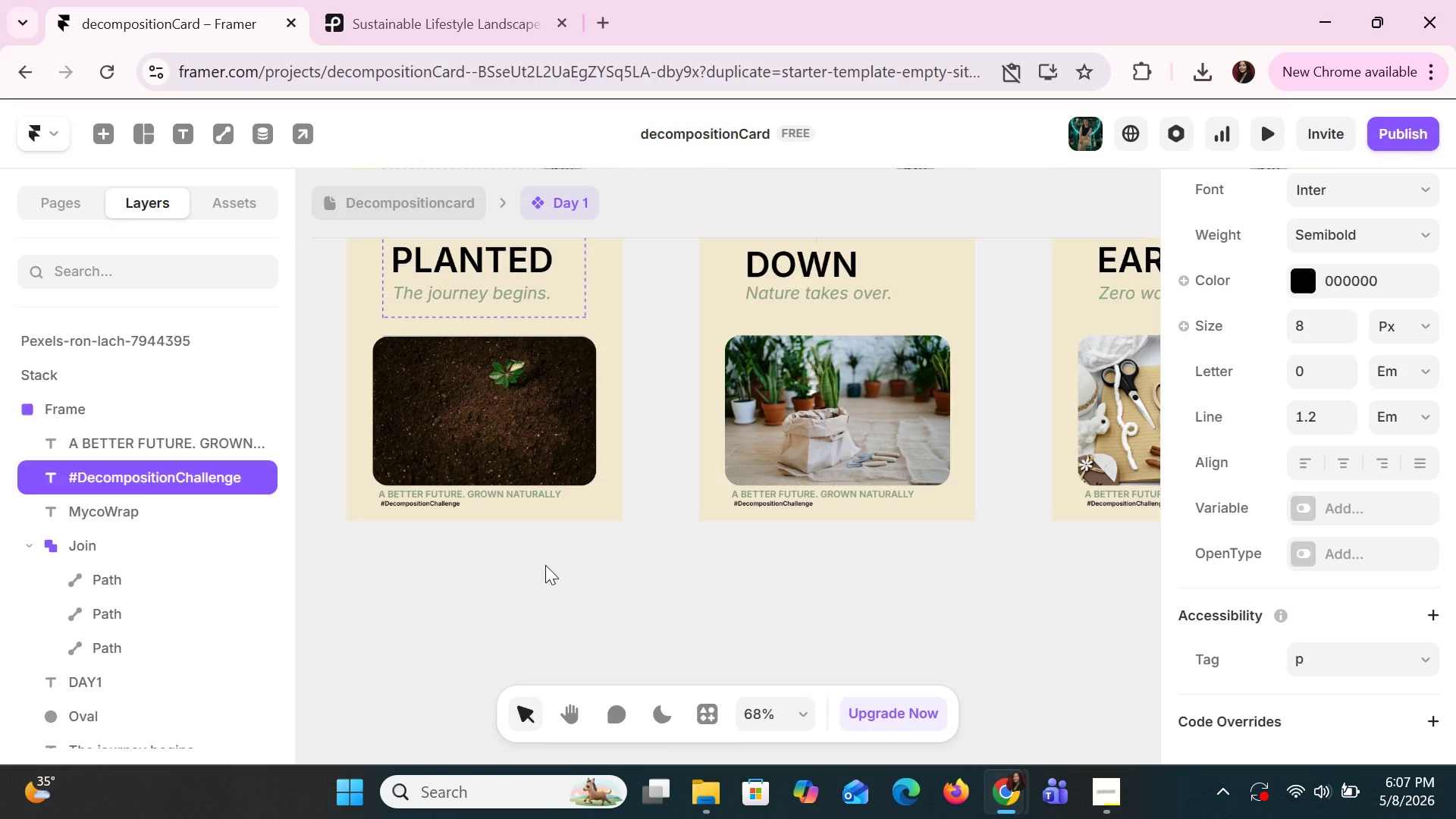 
hold_key(key=ArrowLeft, duration=0.48)
 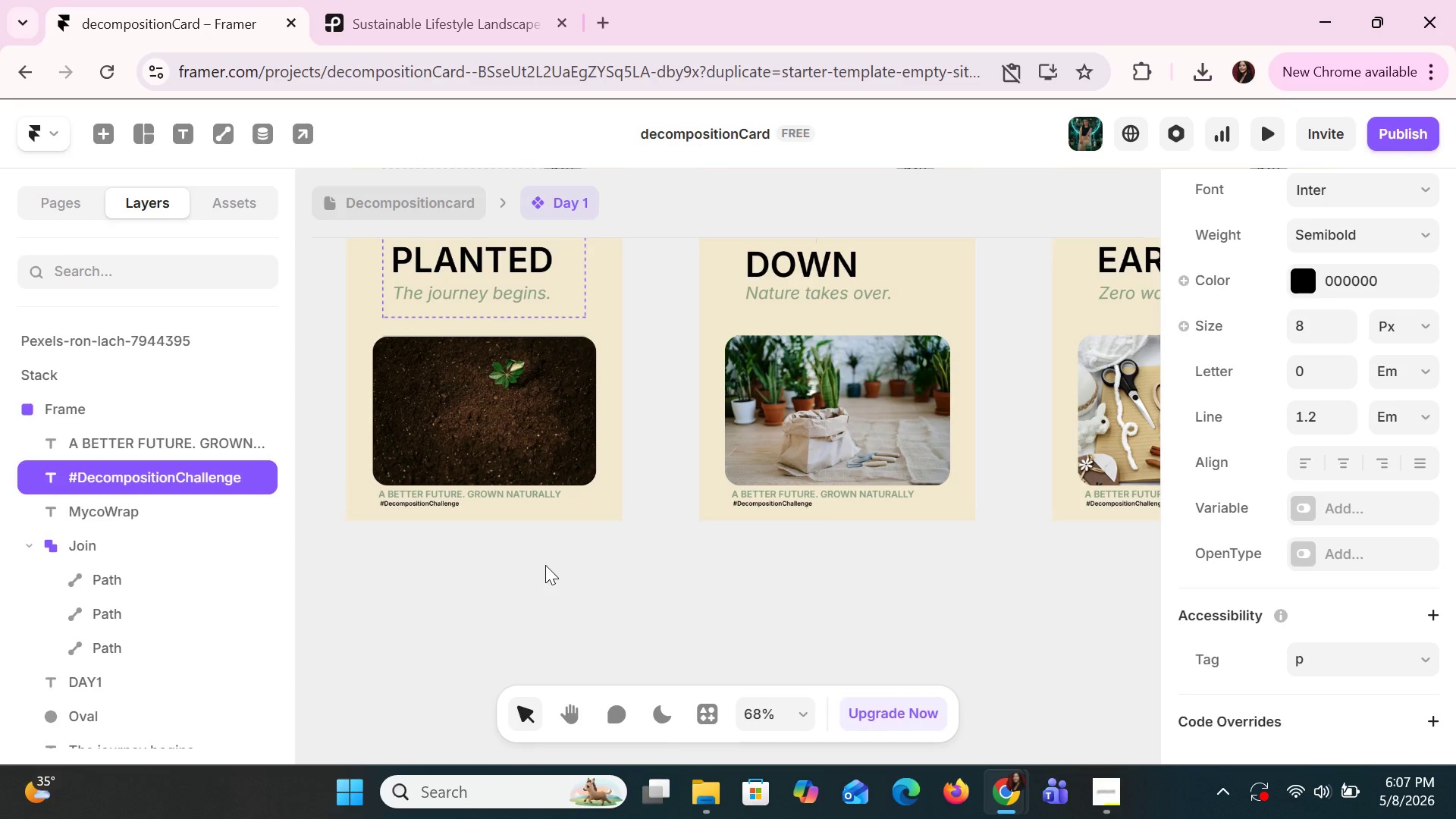 
hold_key(key=ArrowLeft, duration=0.48)